 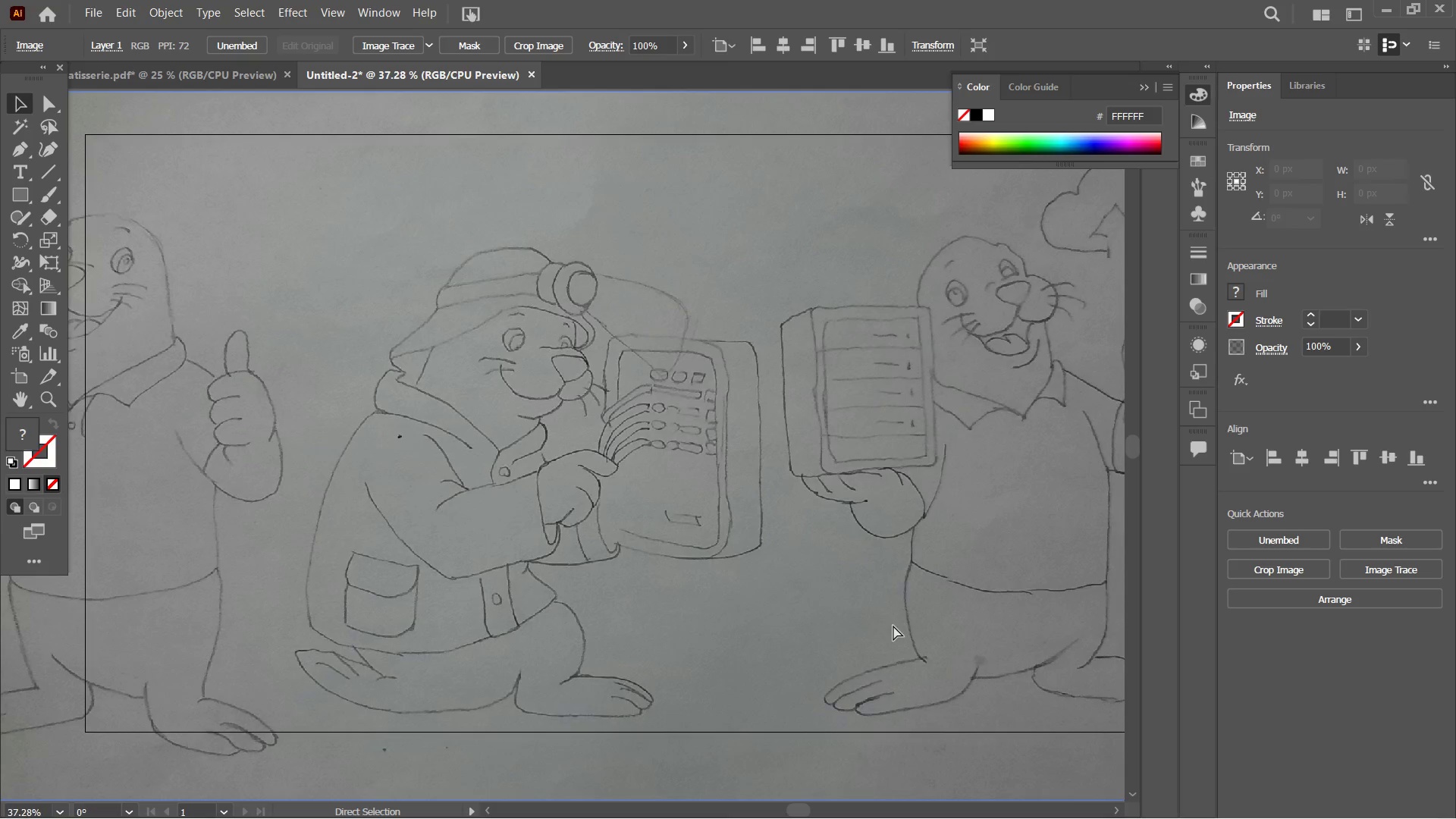 
key(Control+Minus)
 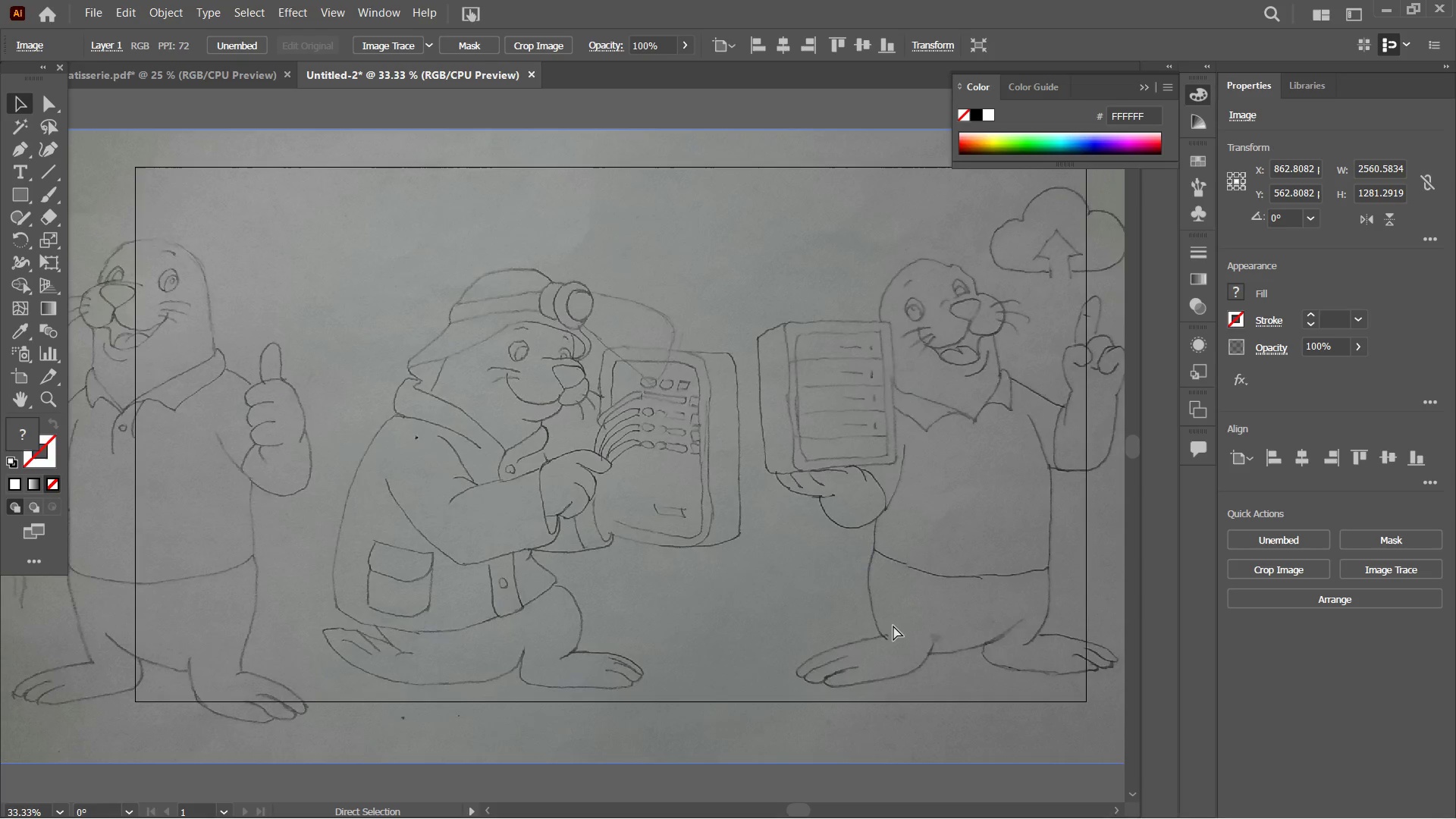 
key(Control+Minus)
 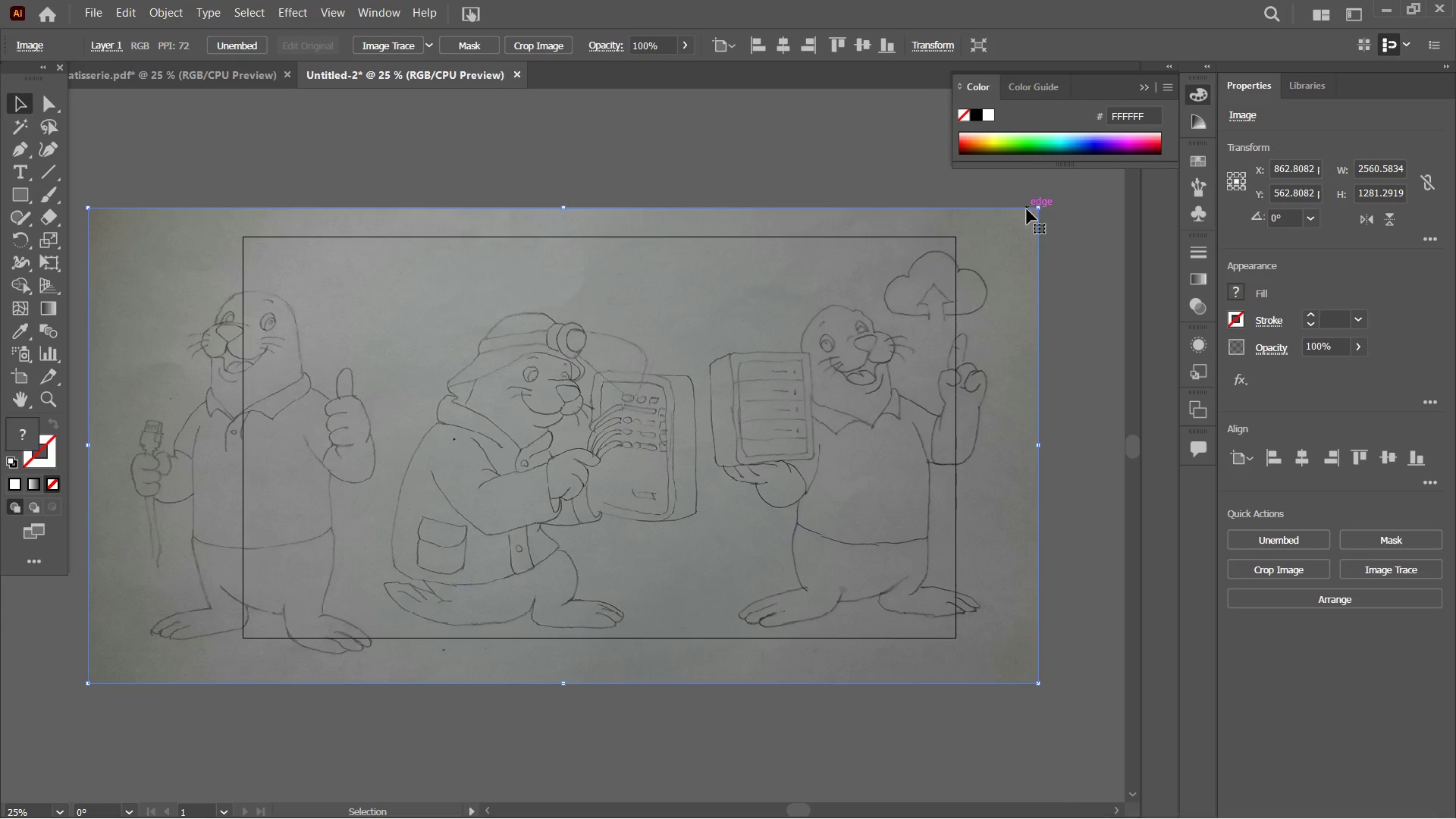 
left_click_drag(start_coordinate=[1037, 209], to_coordinate=[808, 378])
 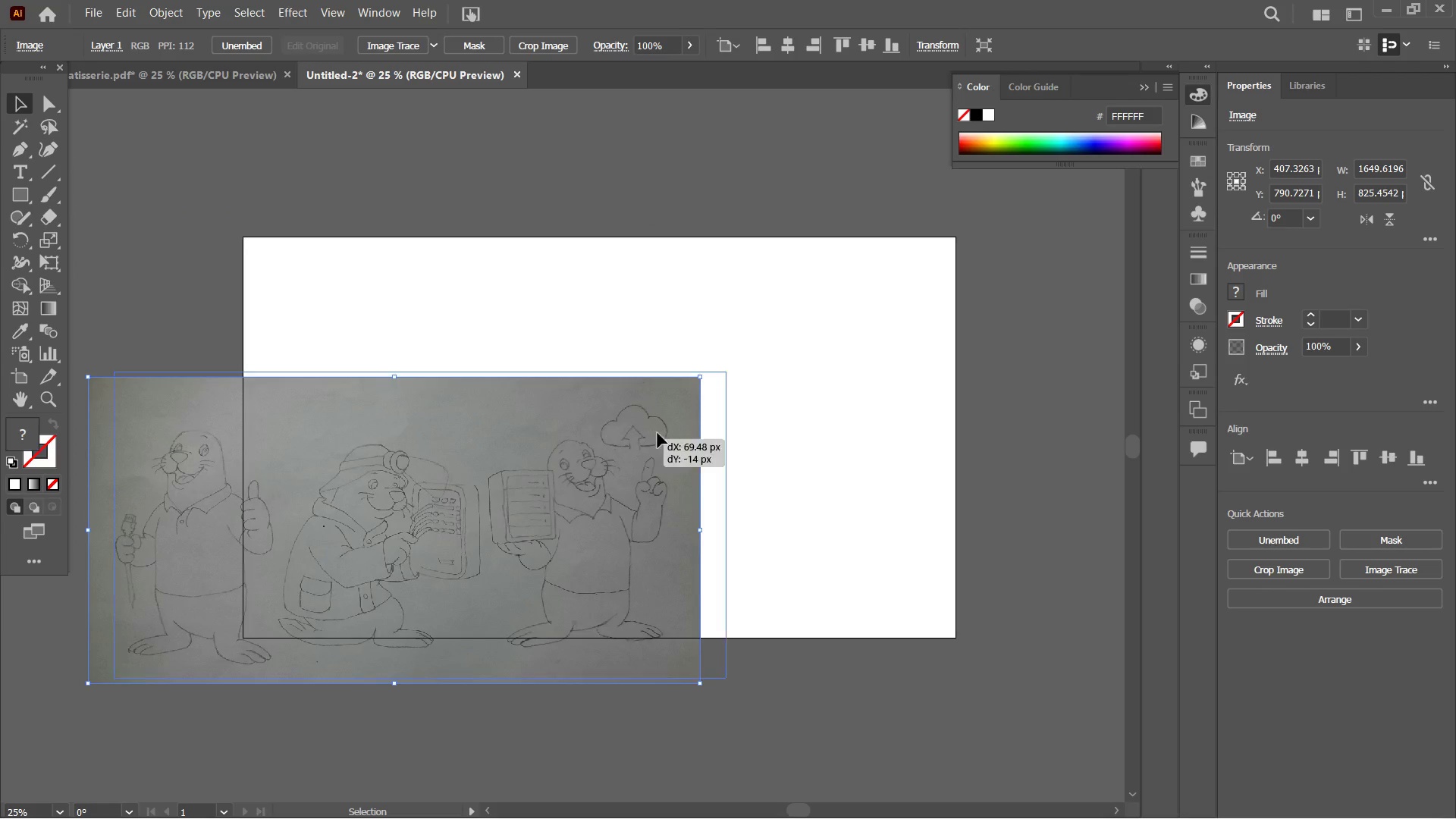 
hold_key(key=ShiftLeft, duration=1.33)
 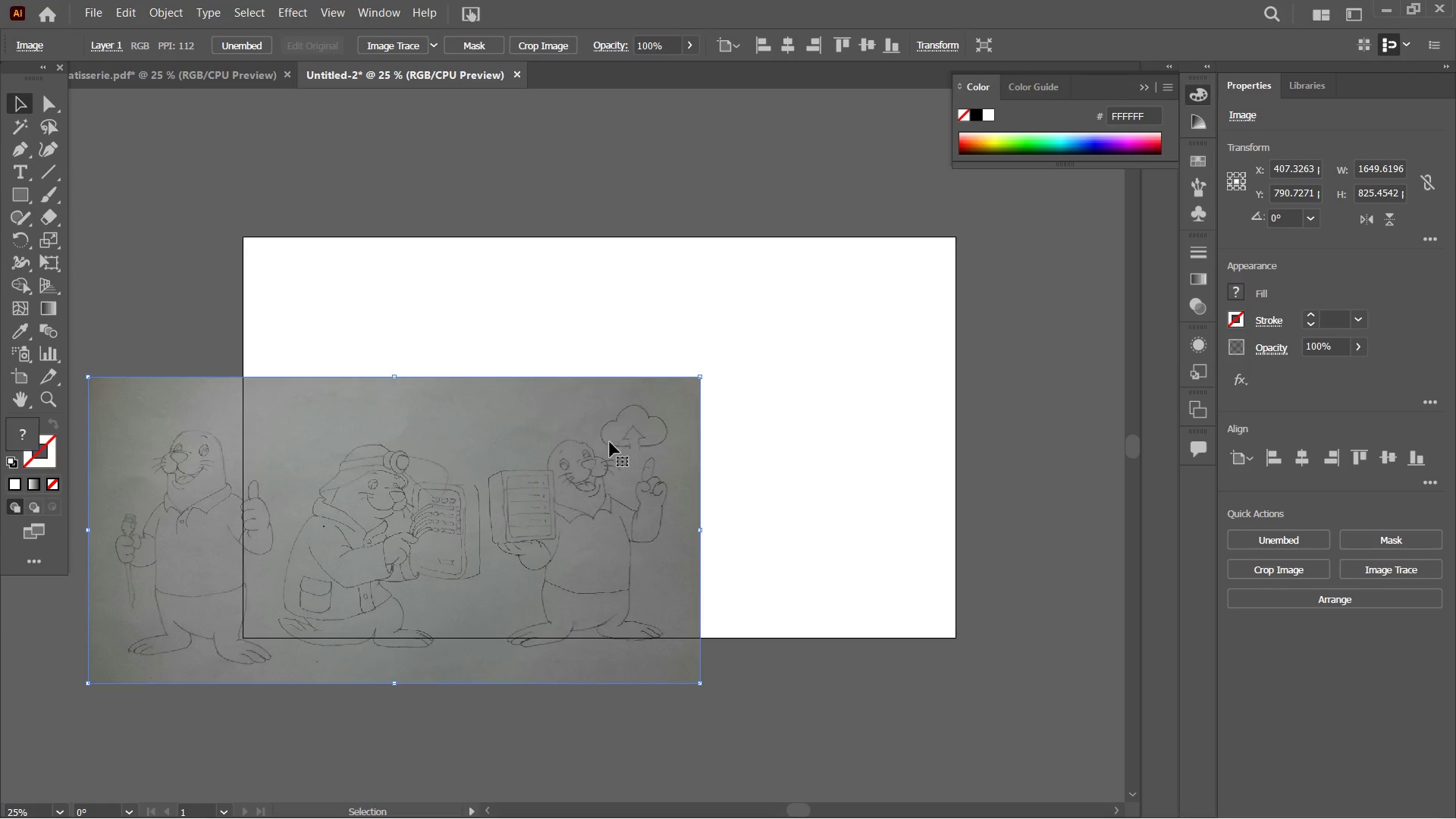 
left_click_drag(start_coordinate=[607, 444], to_coordinate=[814, 337])
 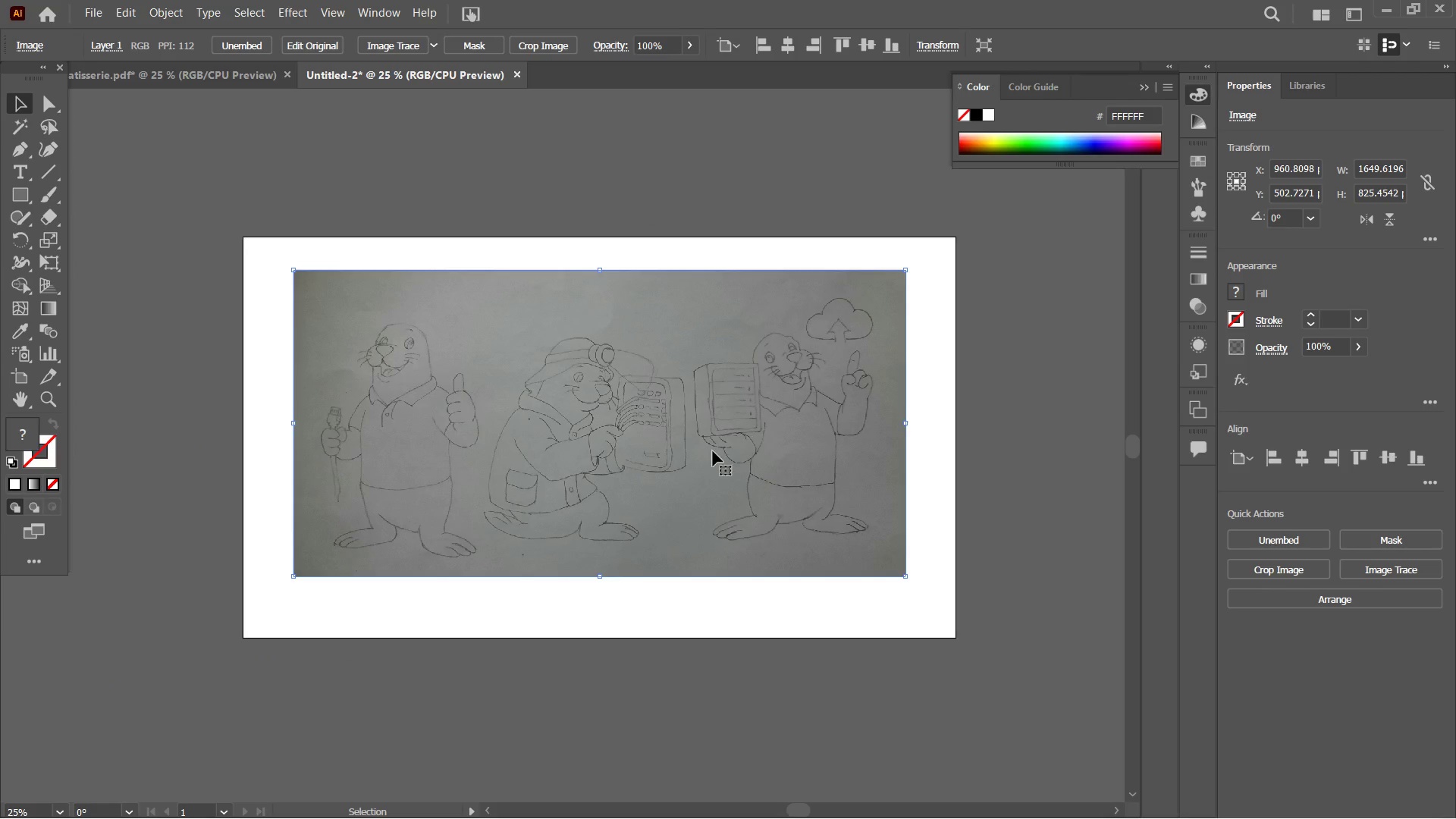 
hold_key(key=ShiftLeft, duration=1.73)
left_click_drag(start_coordinate=[599, 574], to_coordinate=[597, 607])
 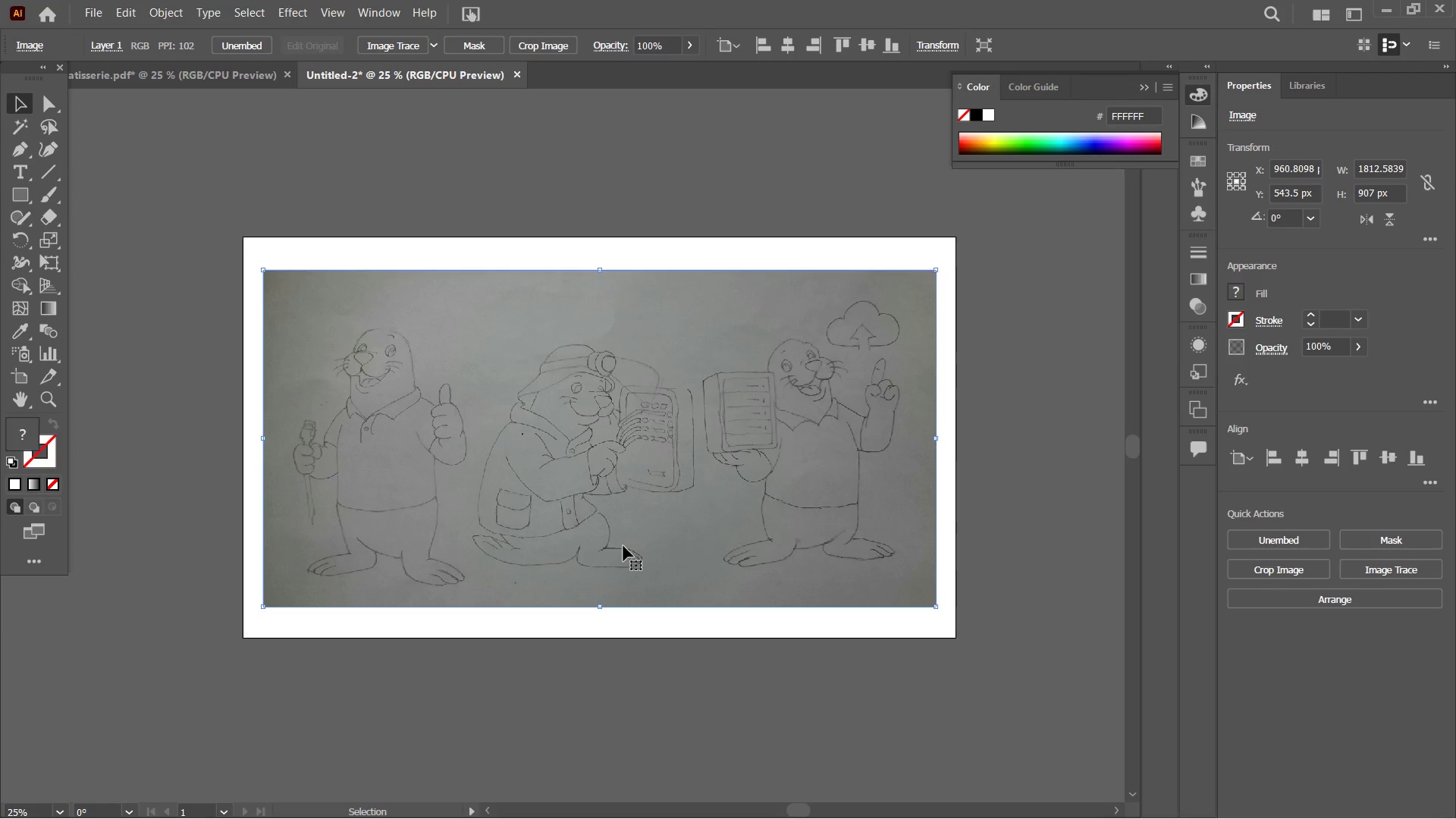 
left_click_drag(start_coordinate=[623, 546], to_coordinate=[629, 546])
 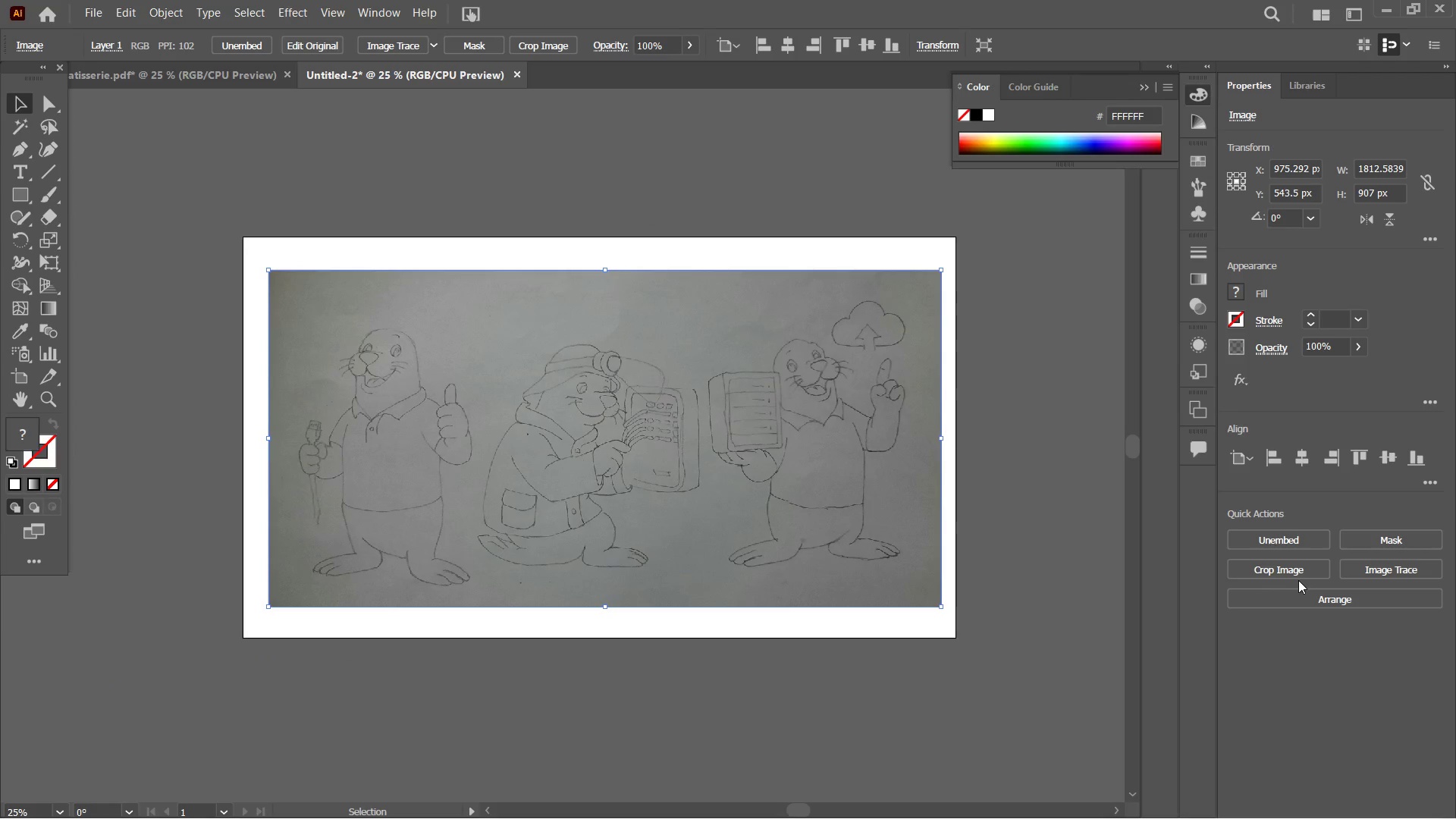 
left_click([1376, 572])
 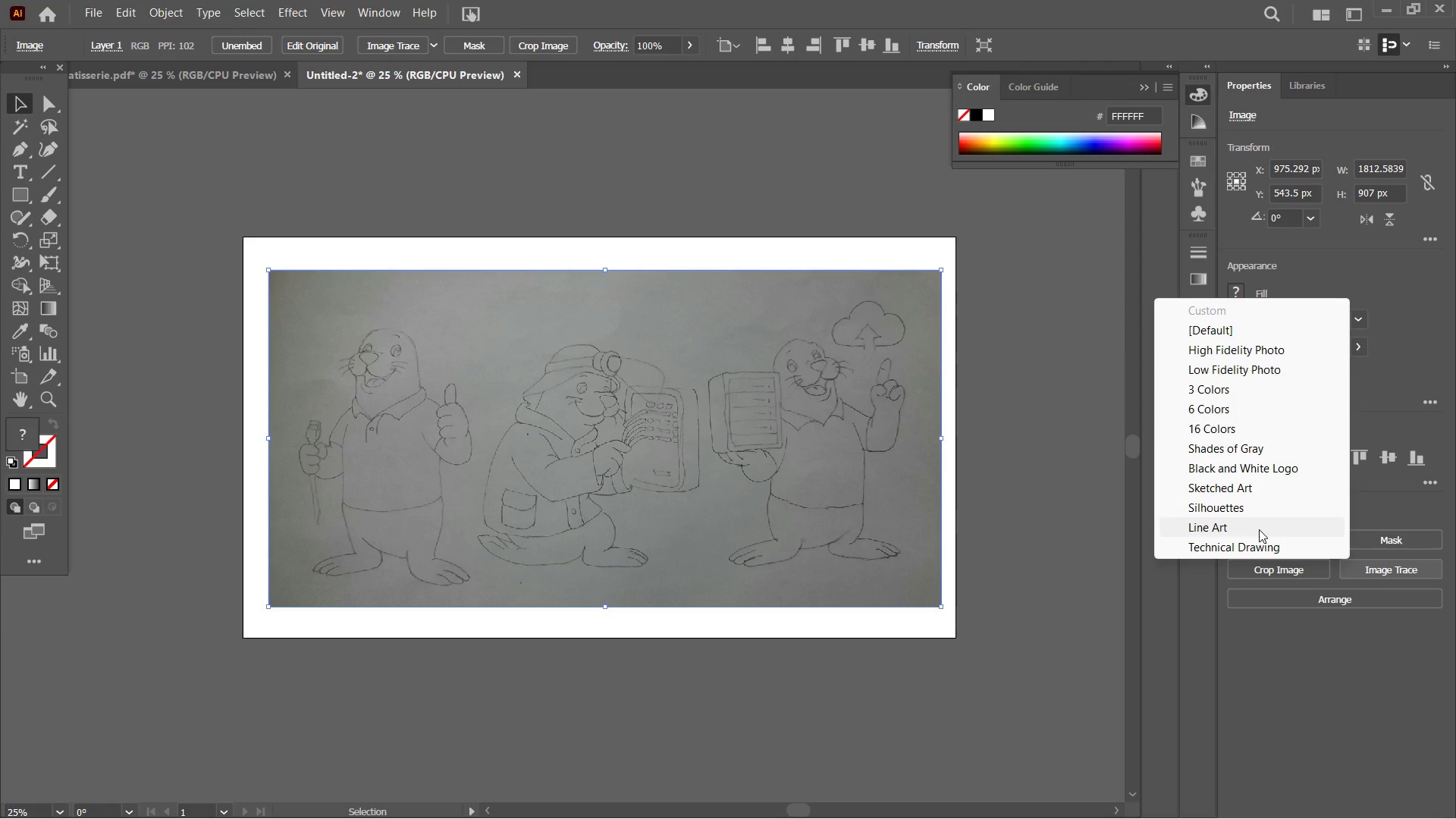 
left_click([1267, 469])
 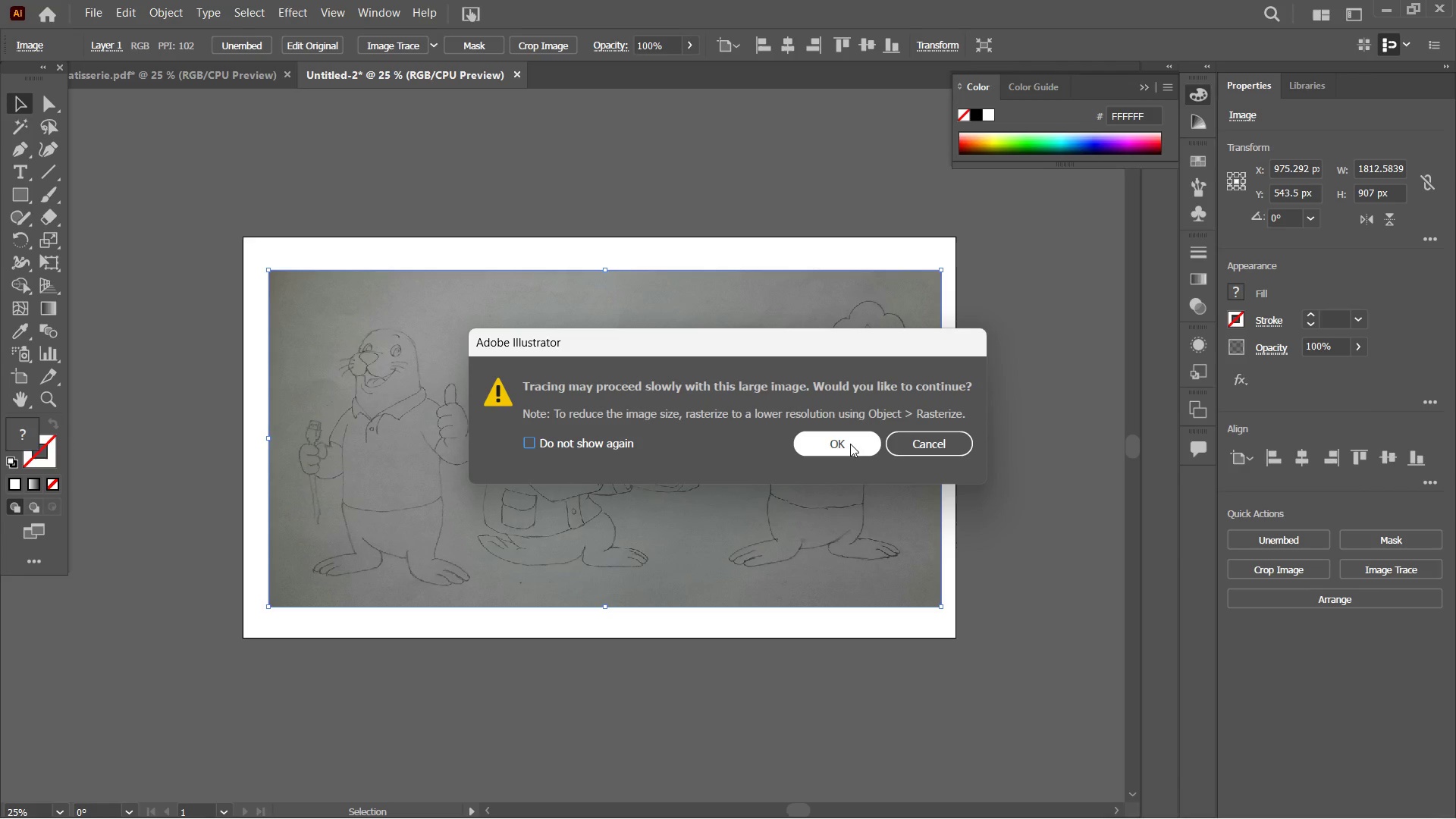 
left_click([850, 444])
 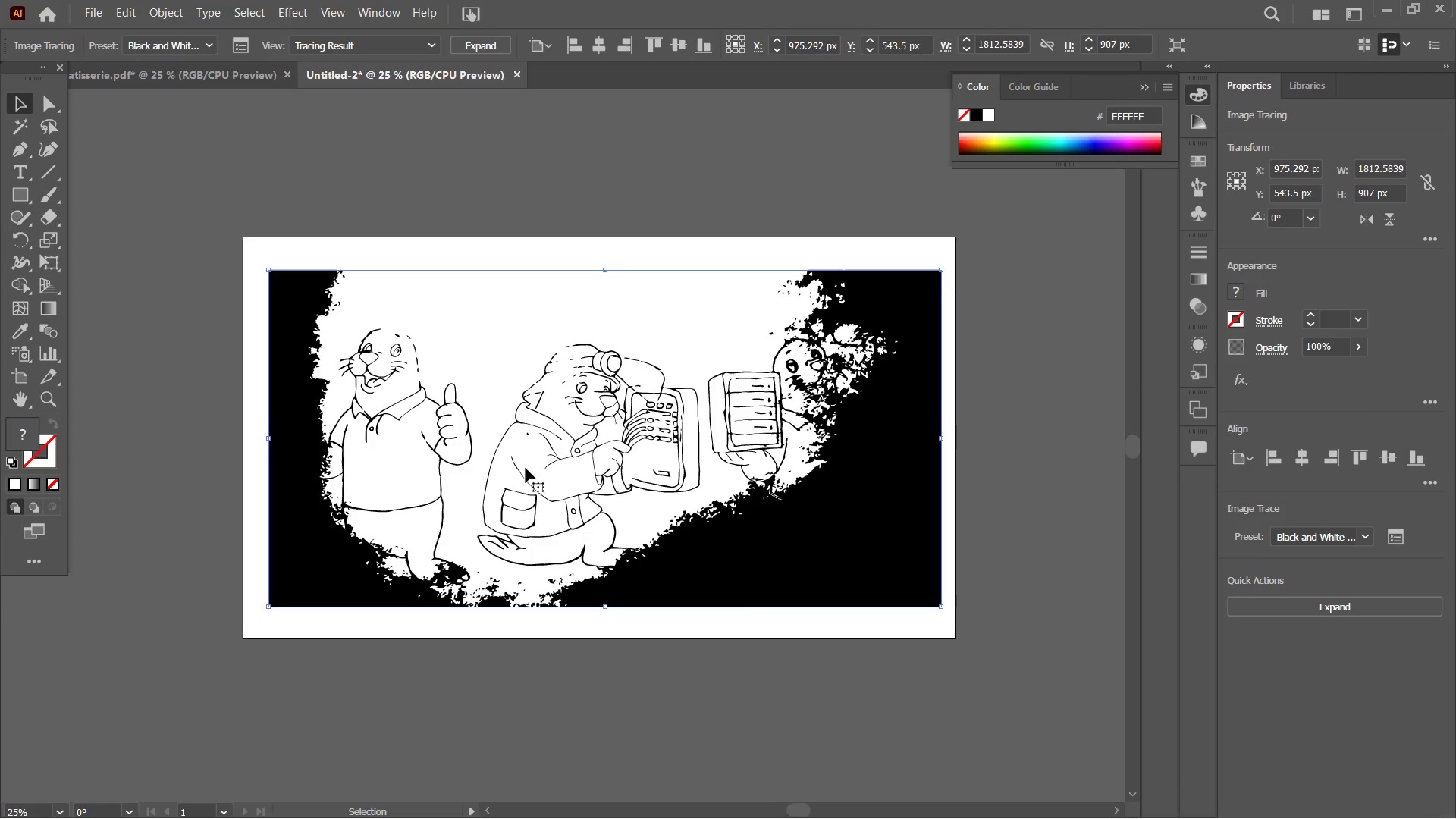 
wait(7.16)
 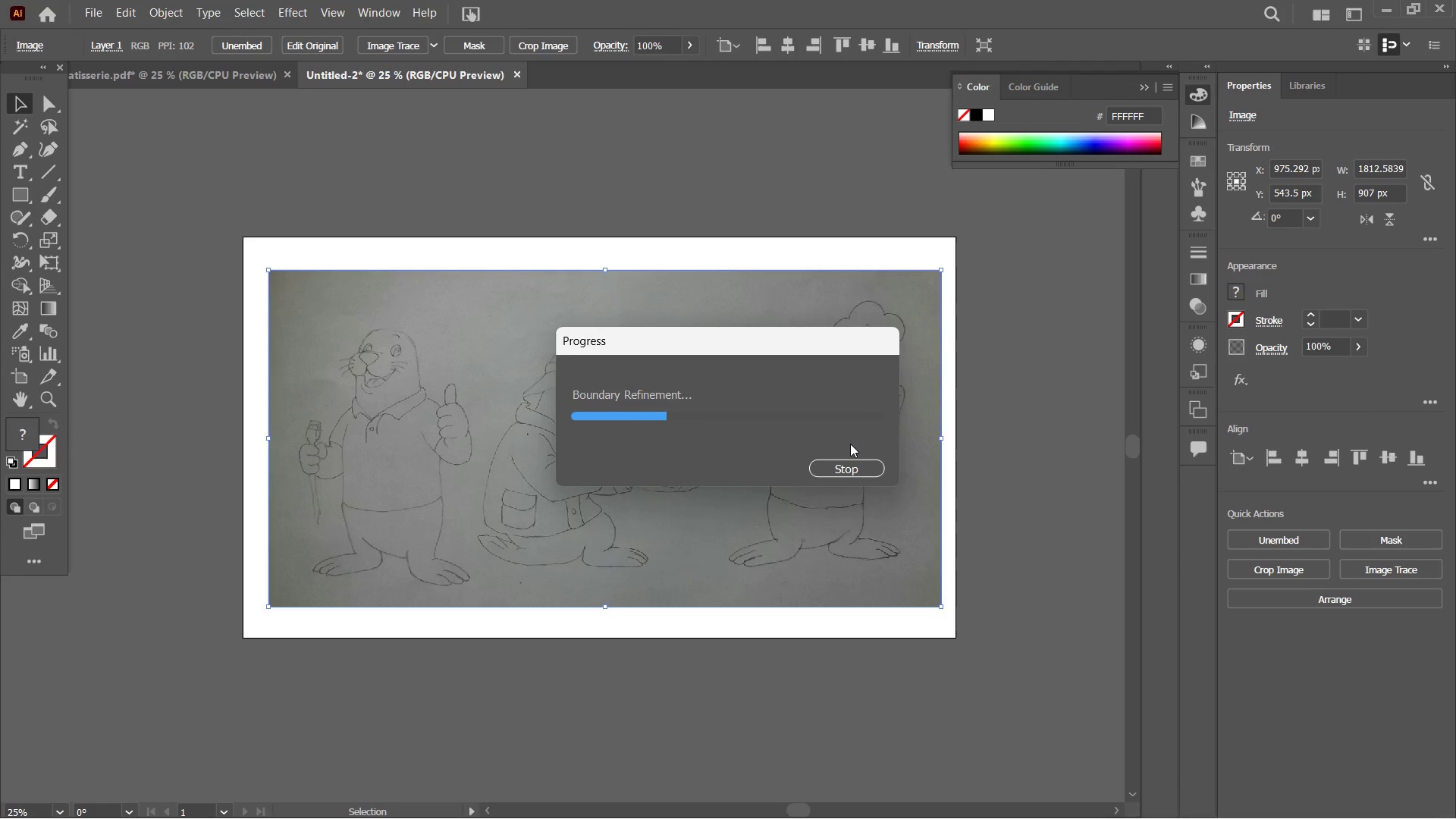 
key(Control+Z)
 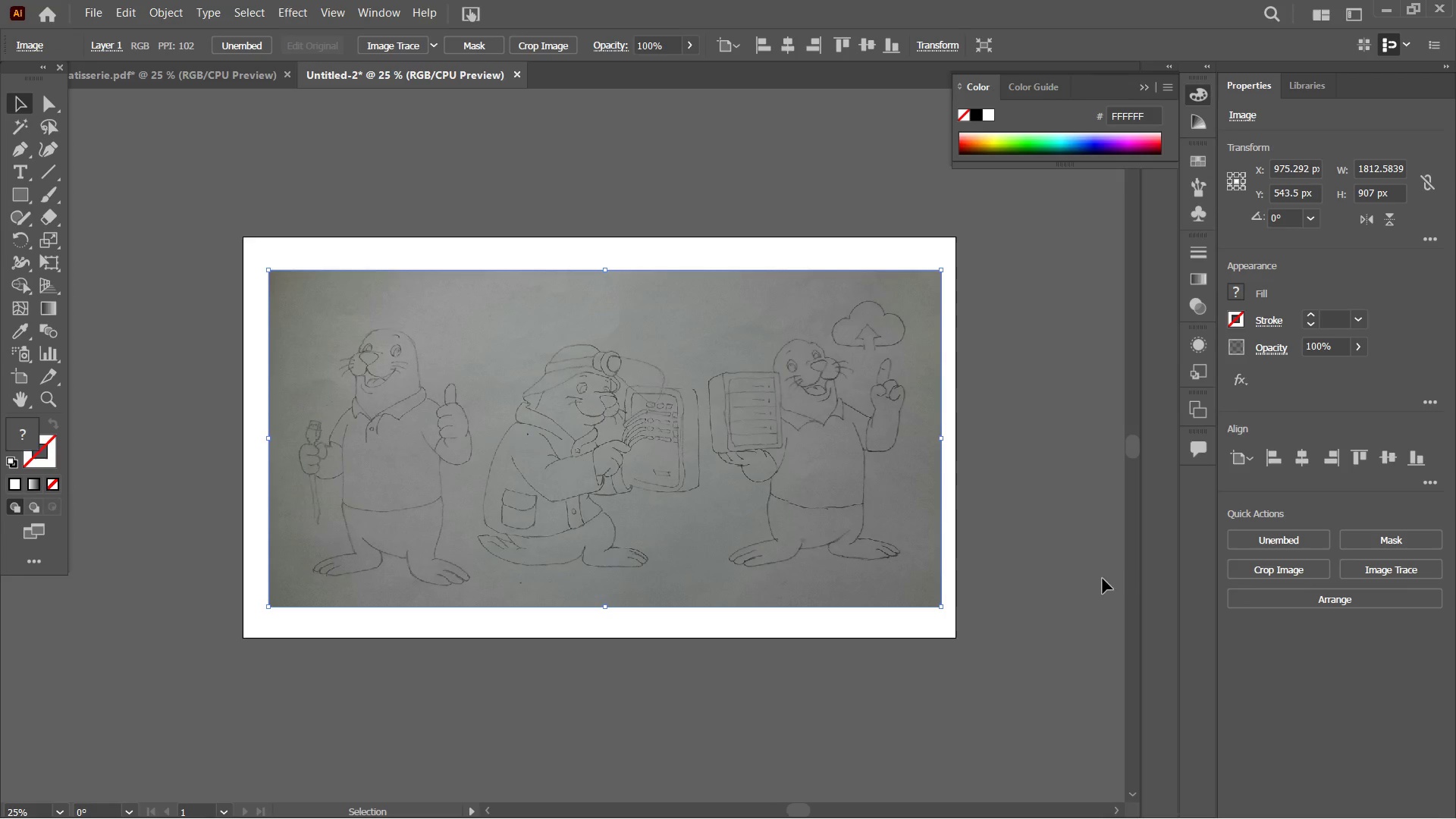 
mouse_move([1407, 580])
 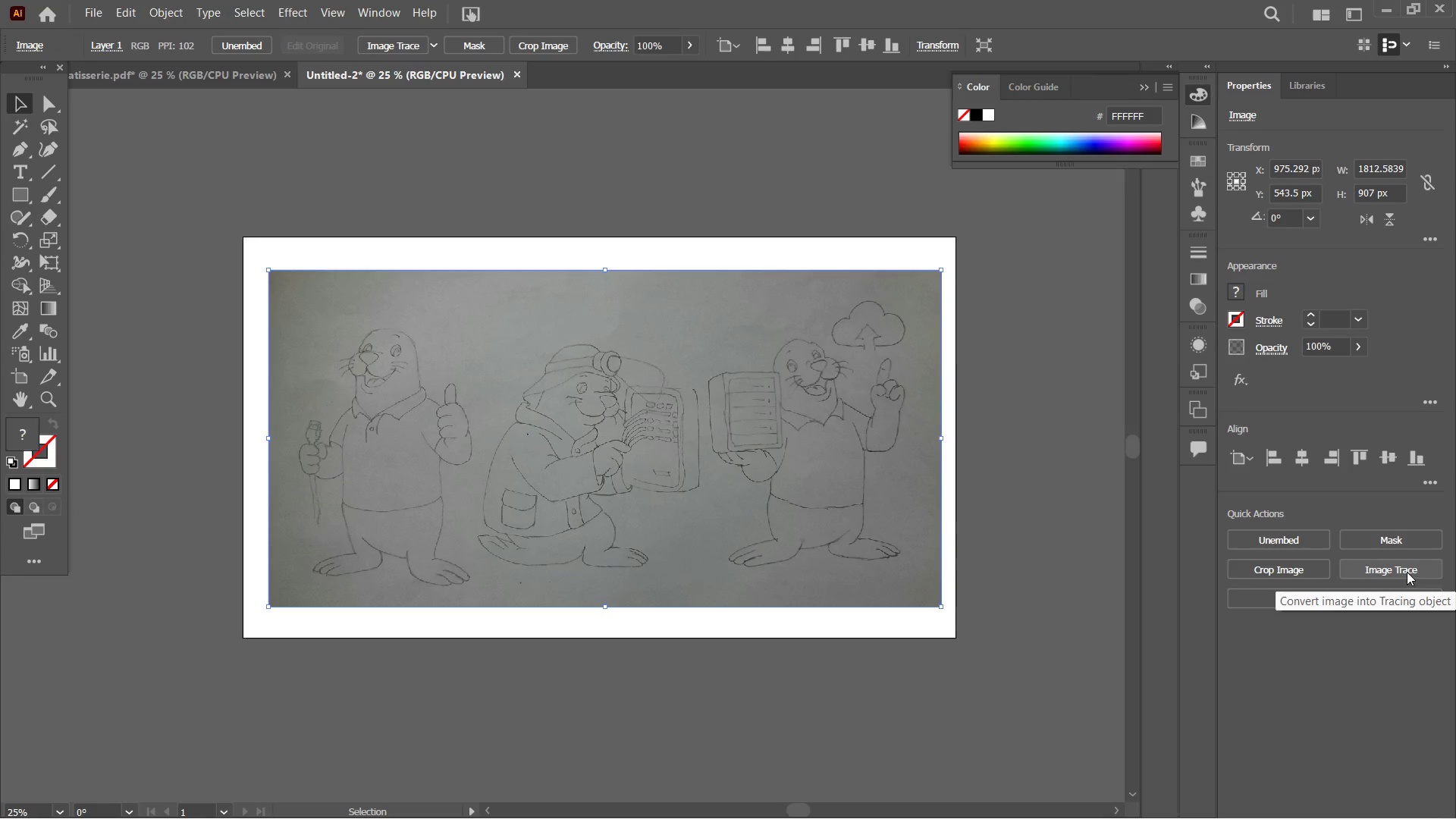 
left_click([1407, 572])
 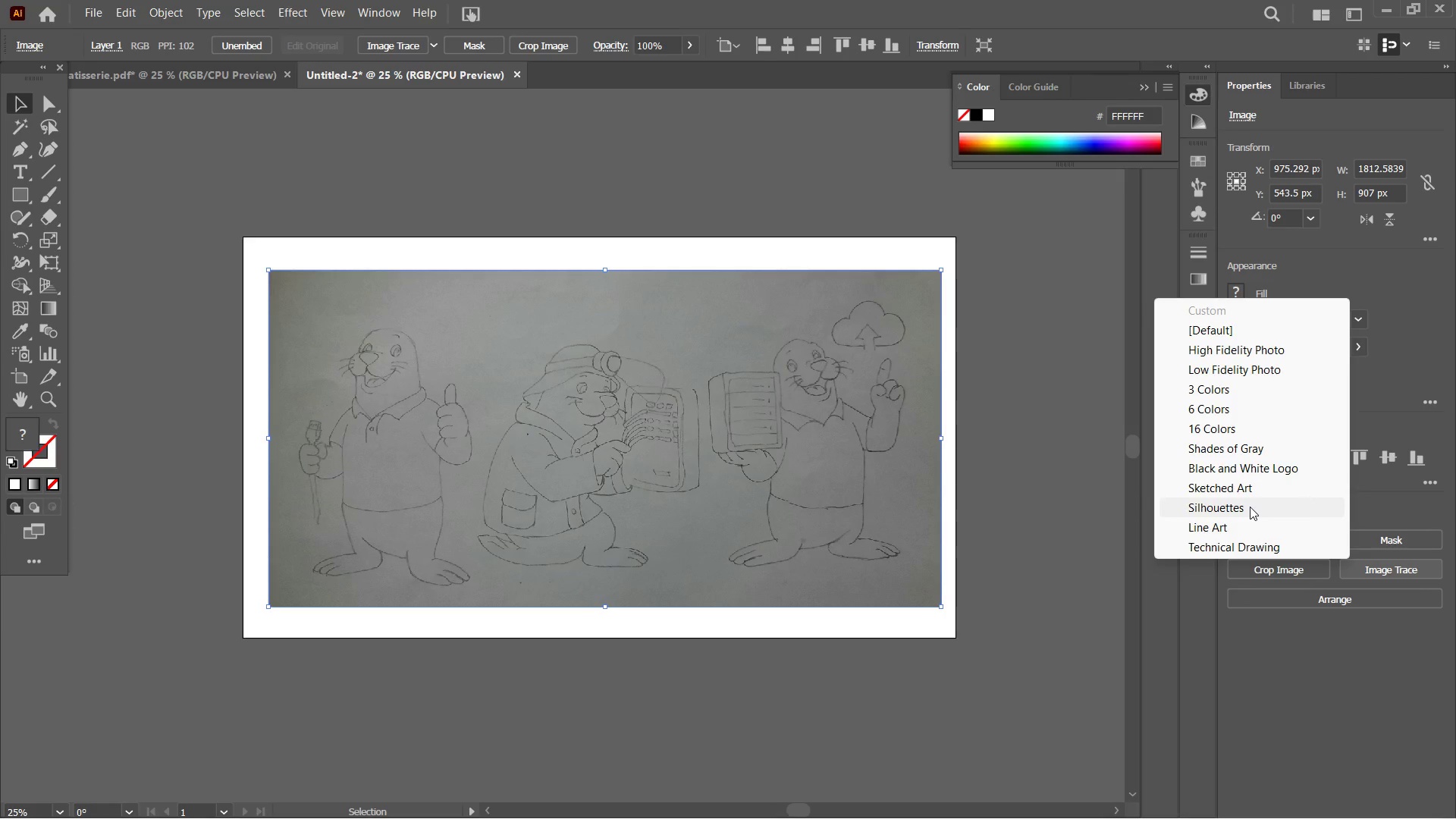 
left_click([1247, 526])
 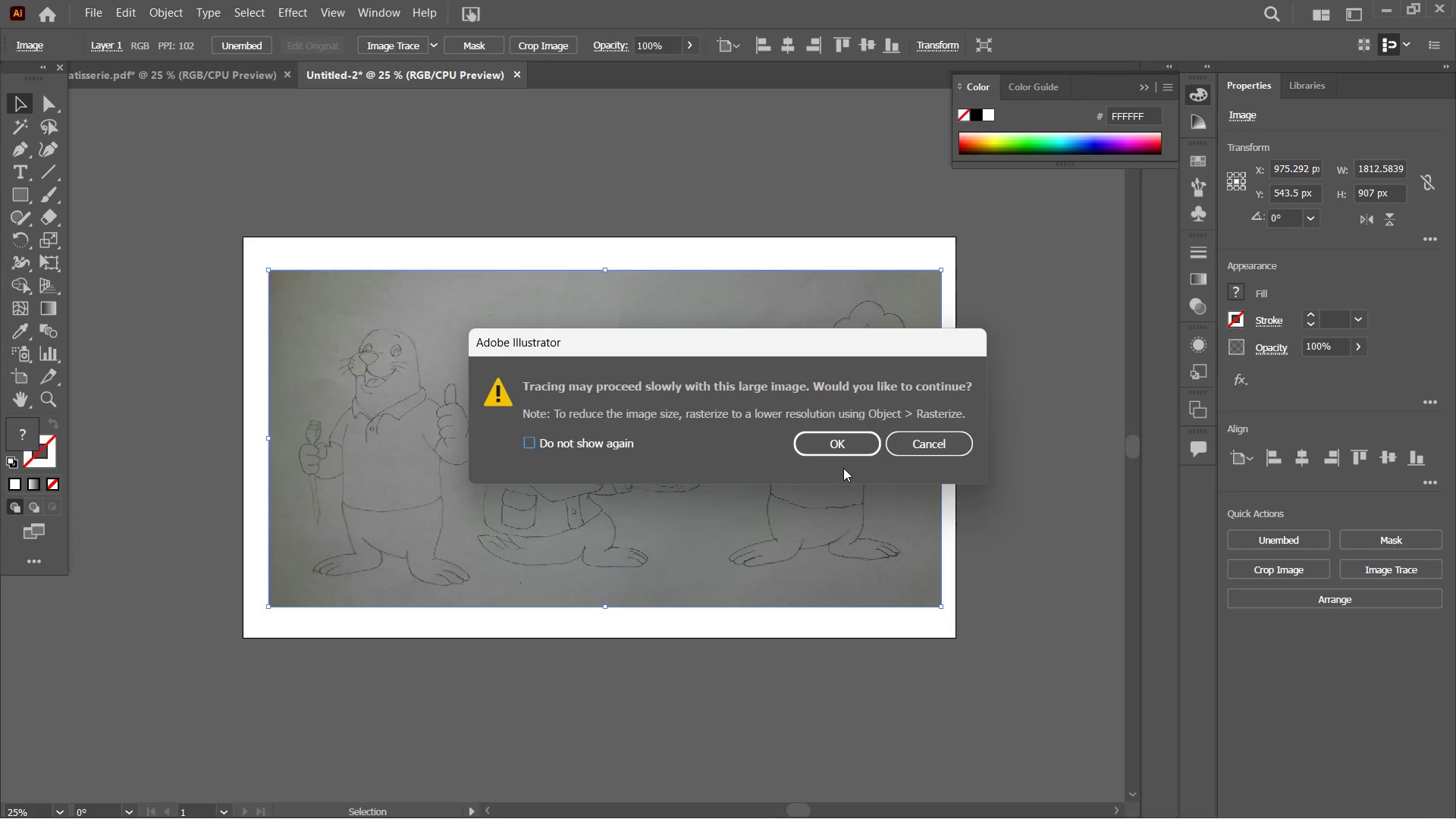 
double_click([845, 455])
 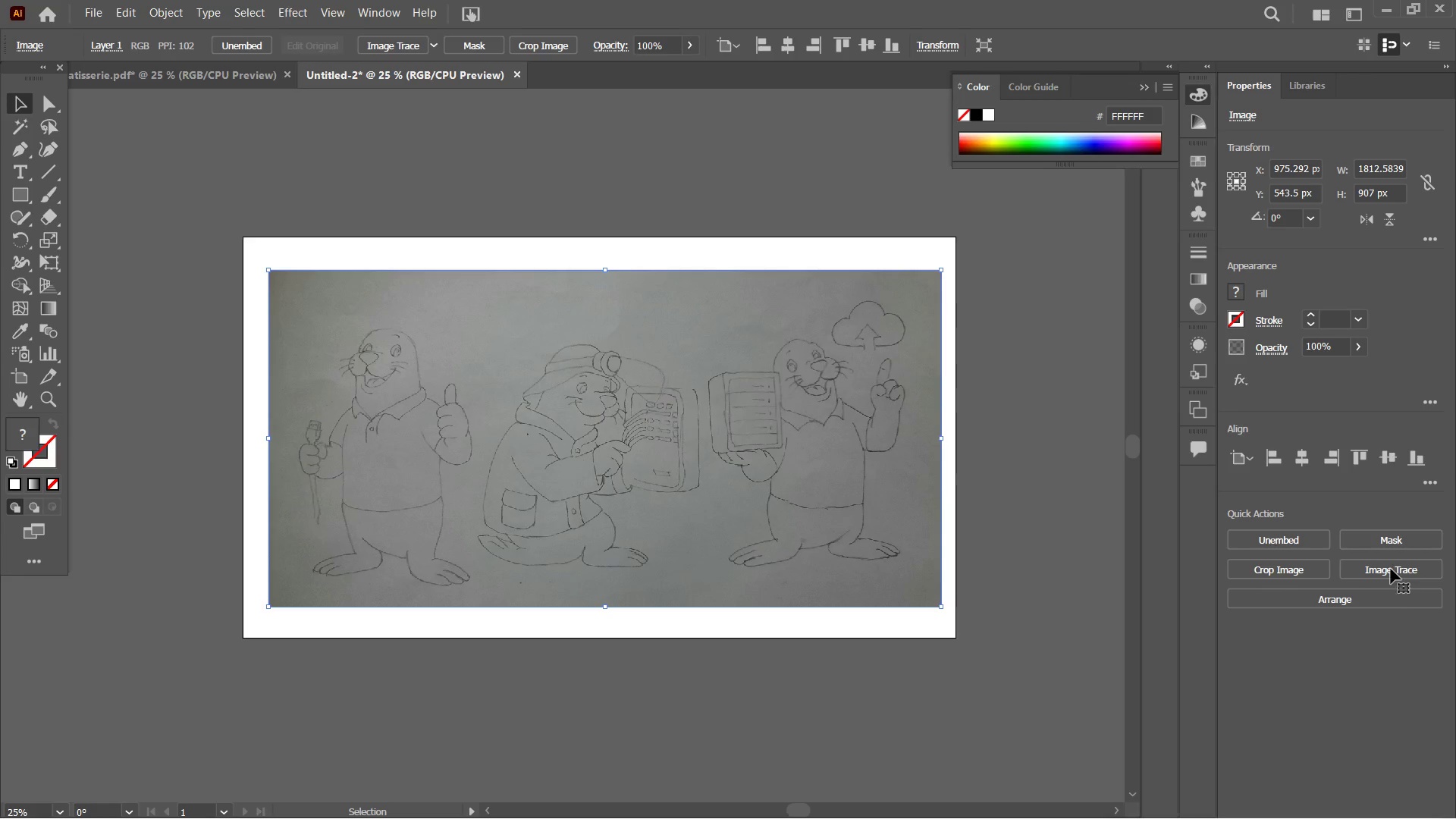 
wait(7.53)
 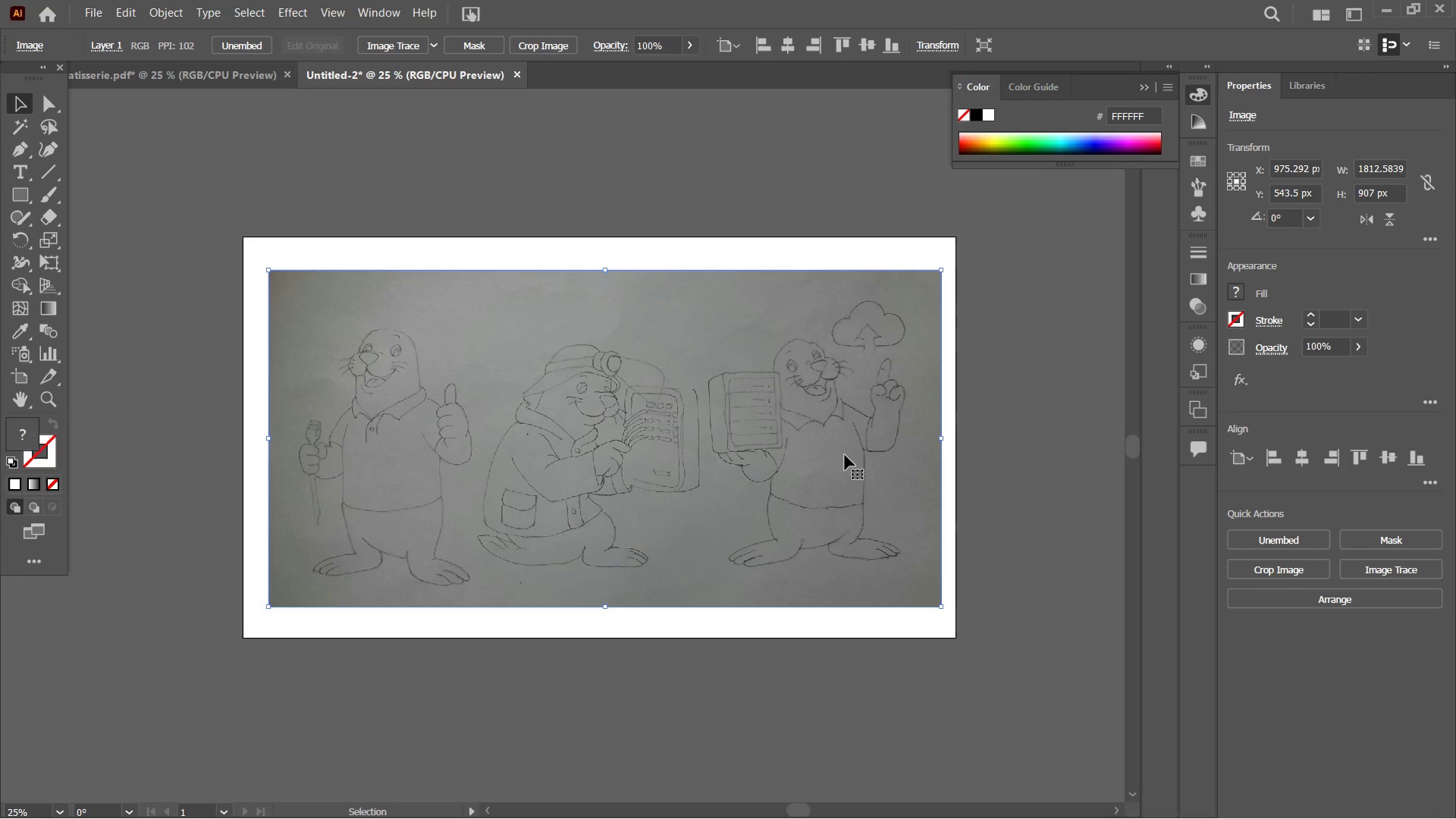 
scroll: coordinate [846, 505], scroll_direction: down, amount: 2.0
 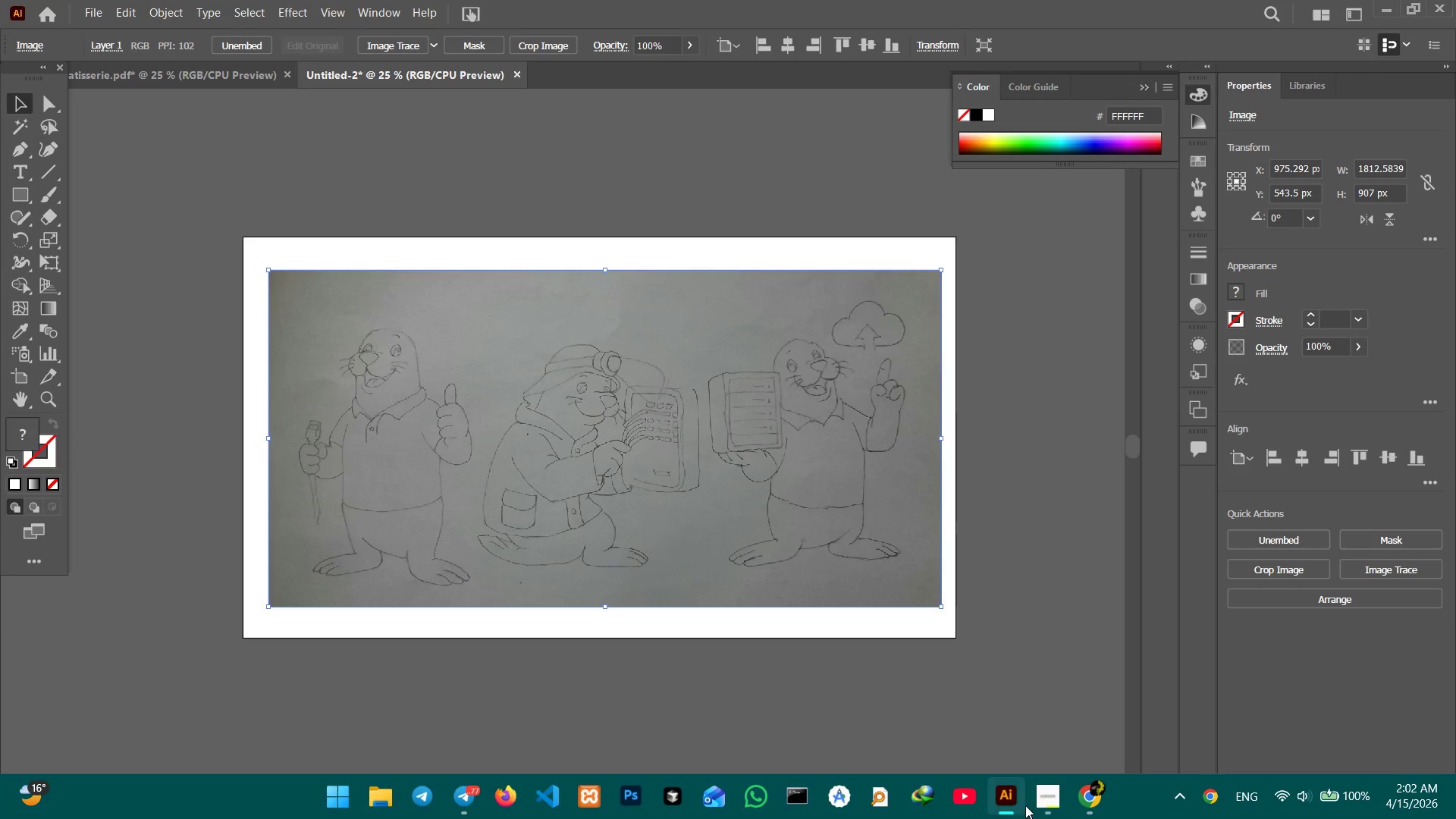 
left_click([1040, 797])